 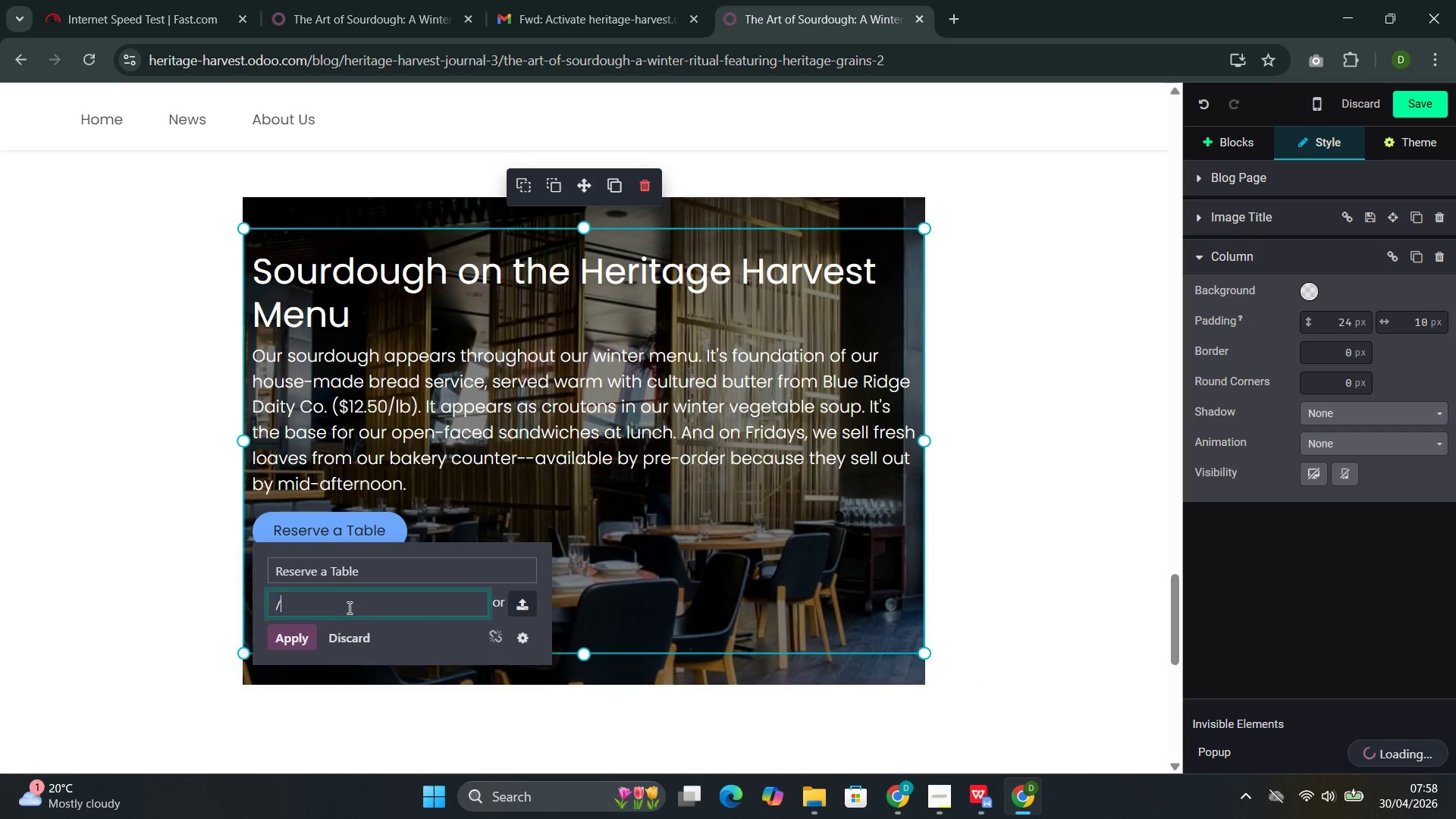 
key(Backspace)
 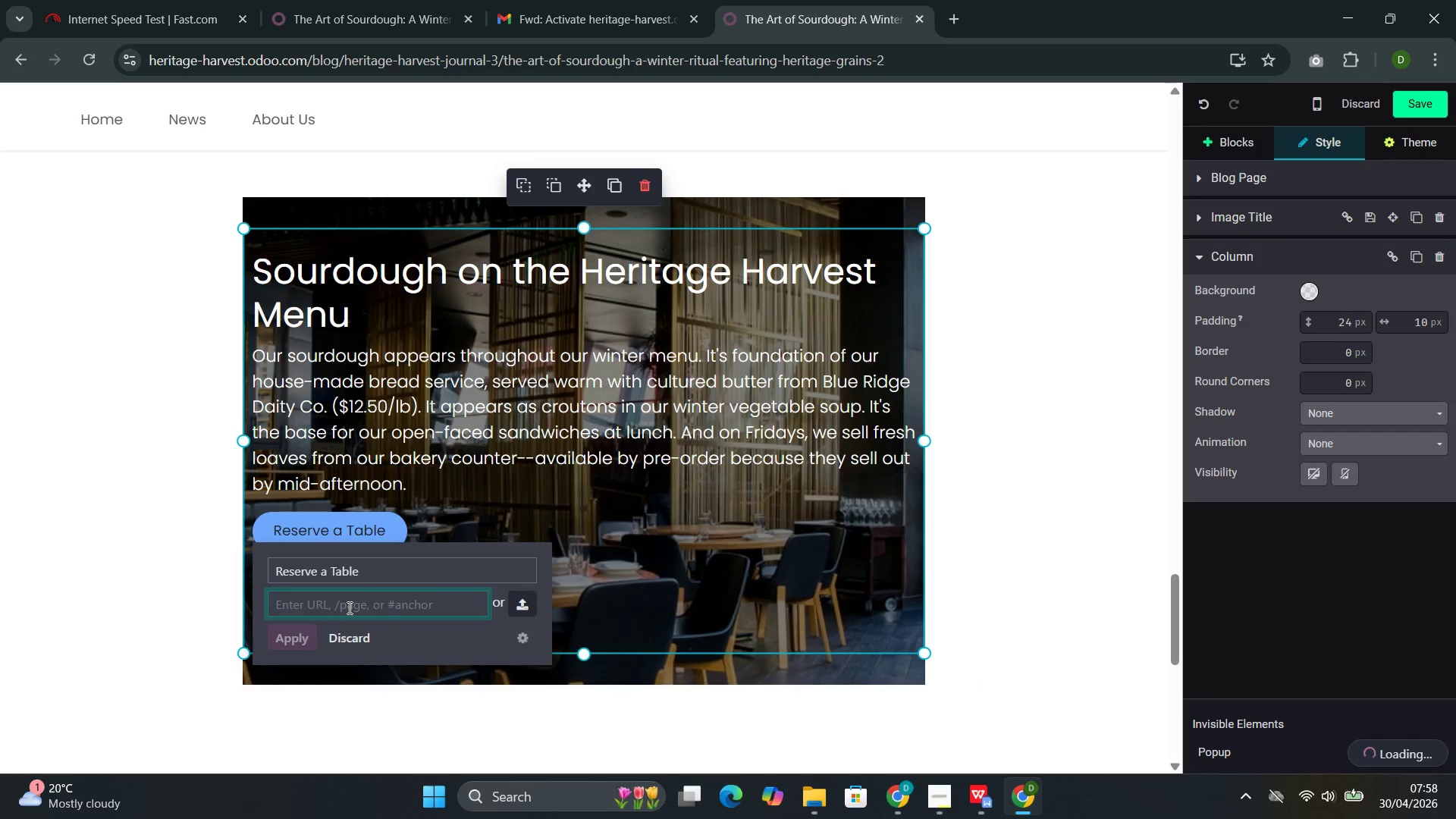 
key(Slash)
 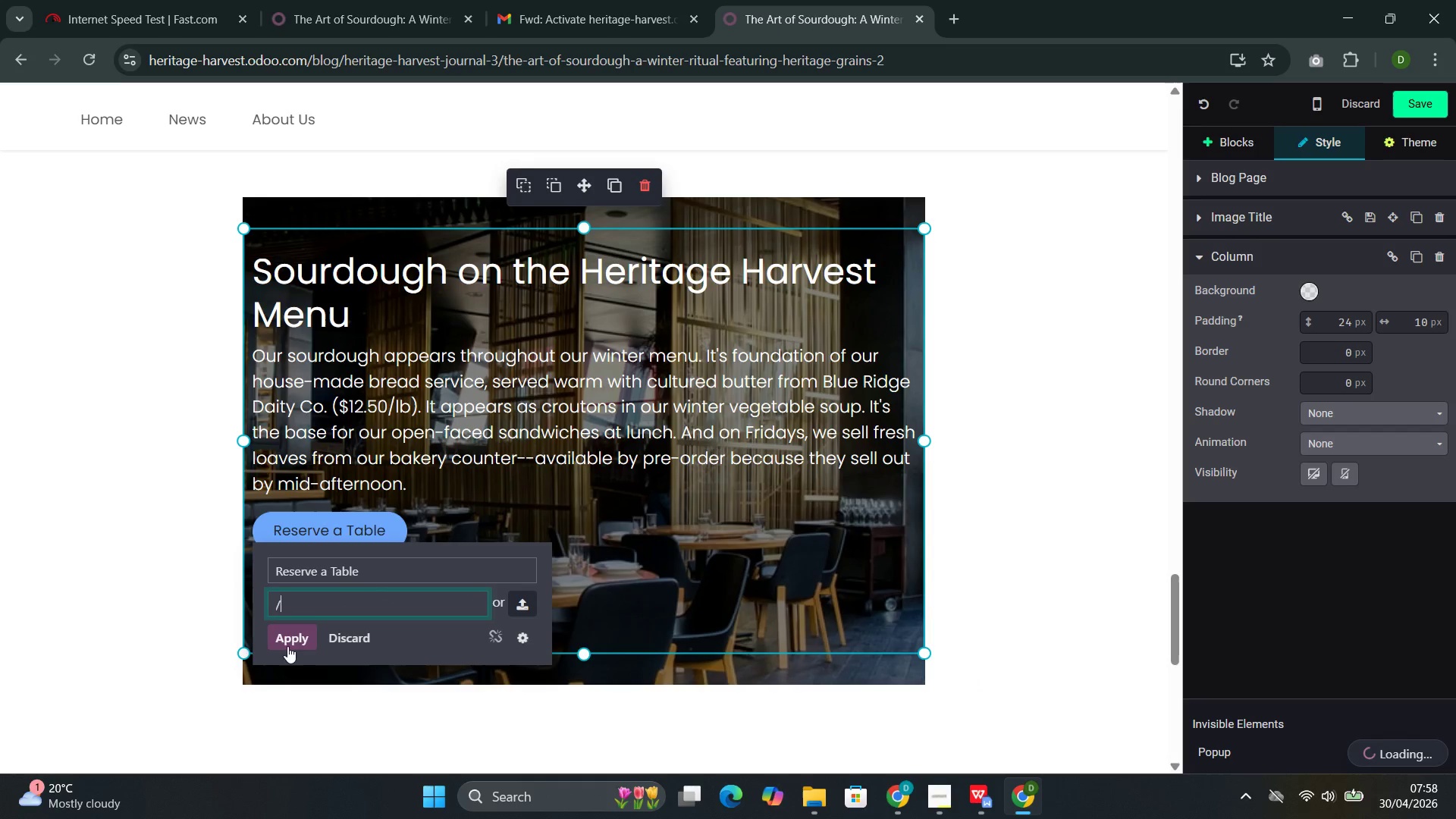 
left_click([289, 645])
 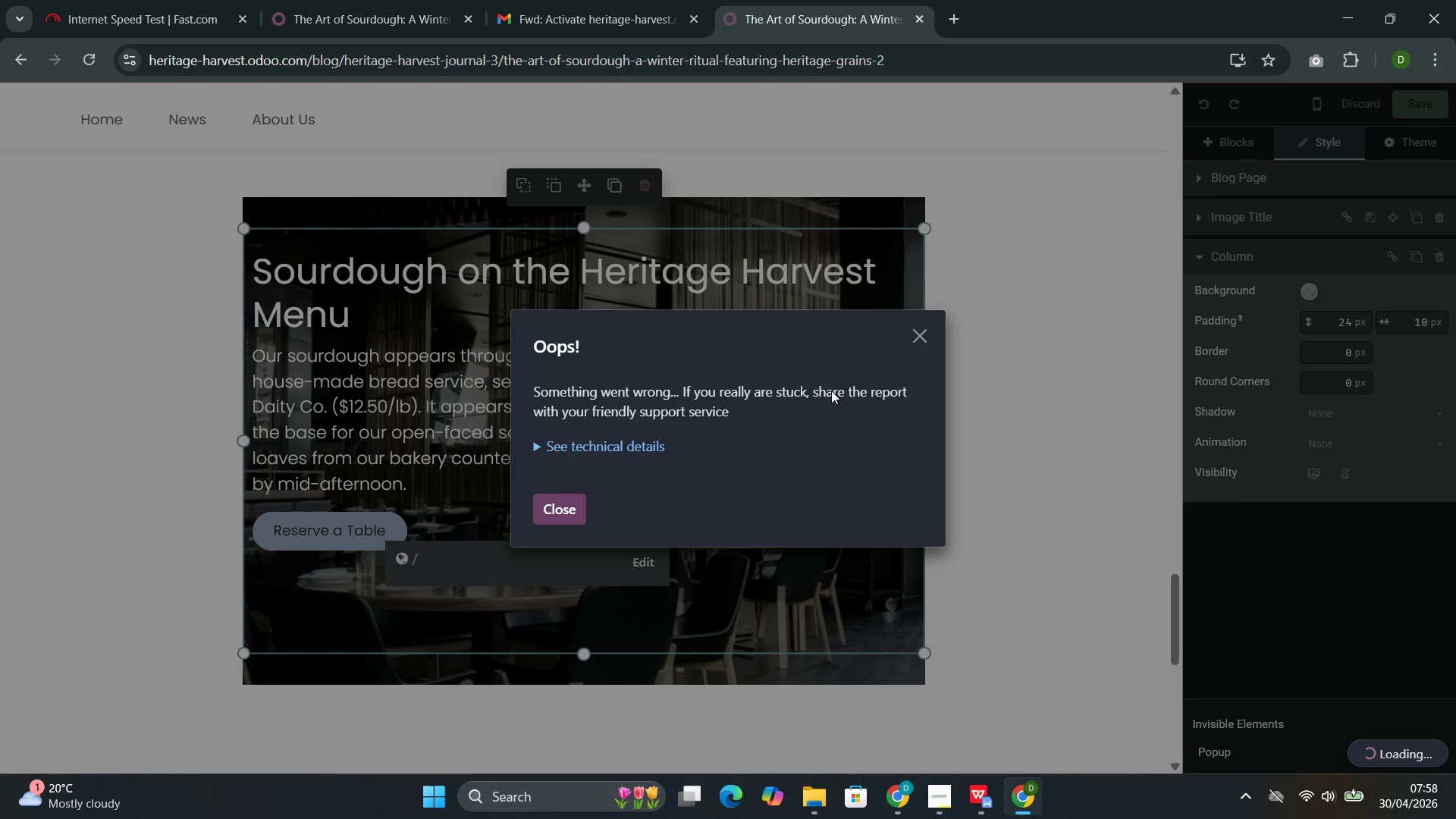 
left_click([563, 516])
 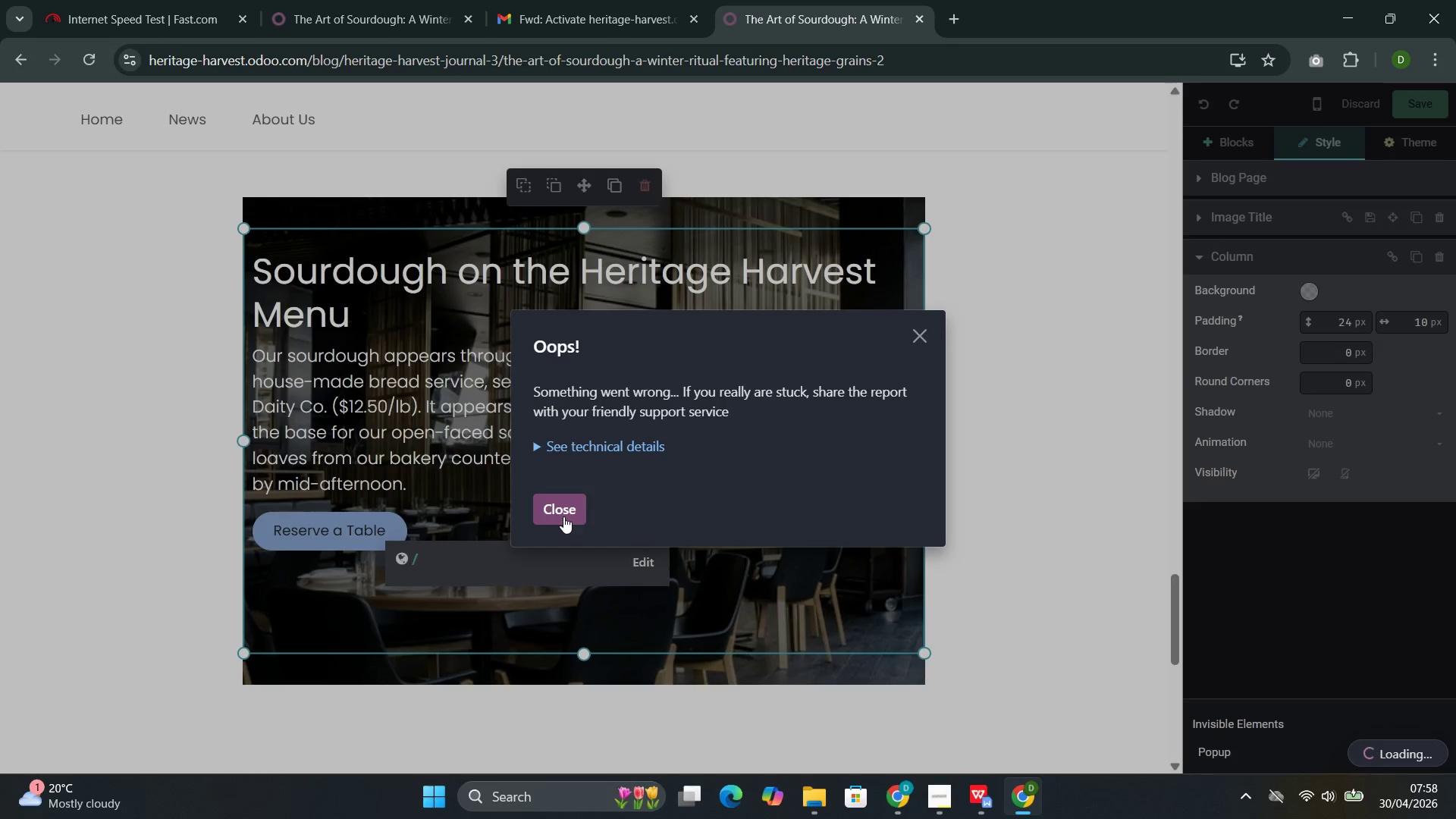 
left_click([563, 516])
 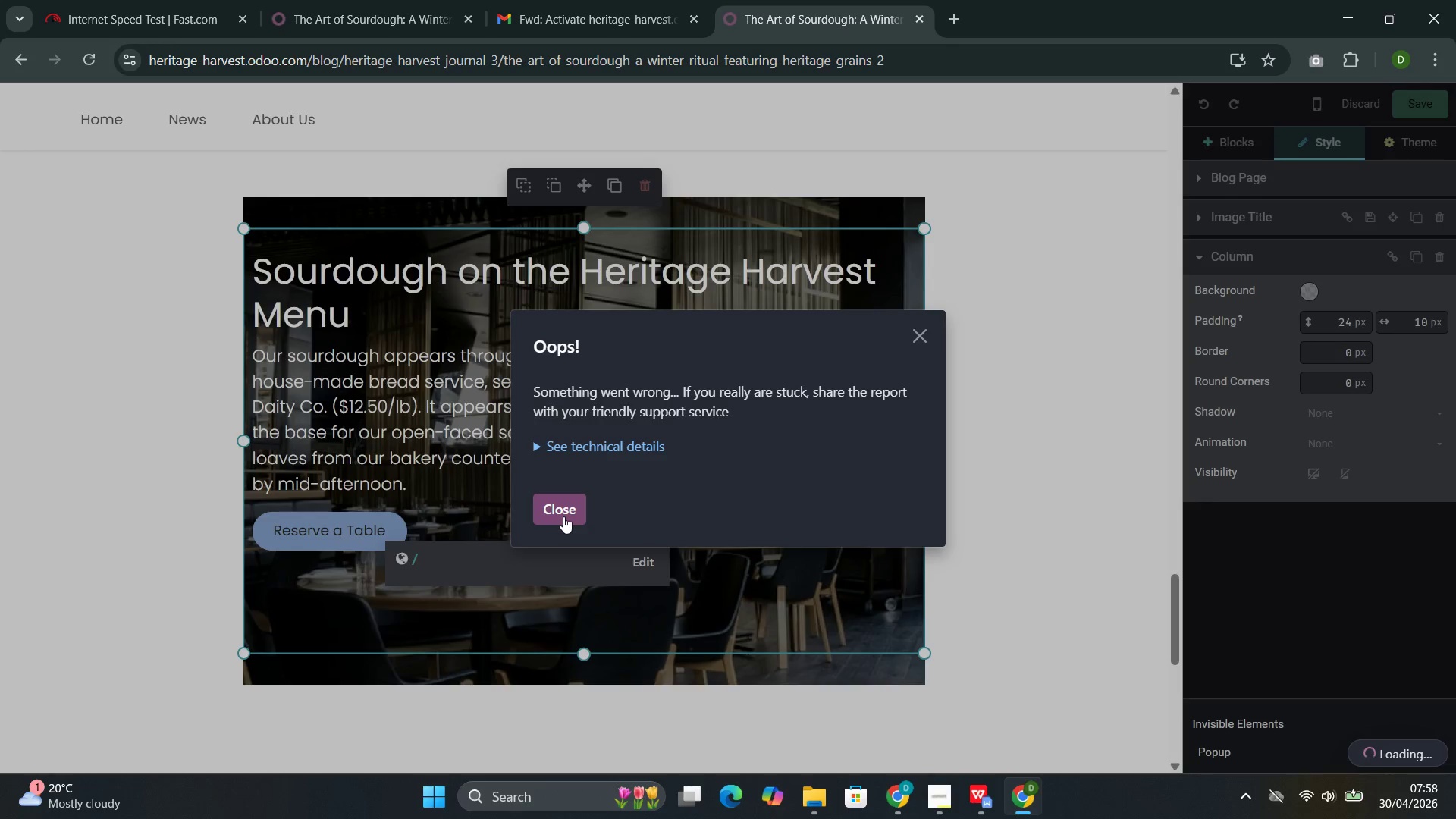 
left_click([570, 514])
 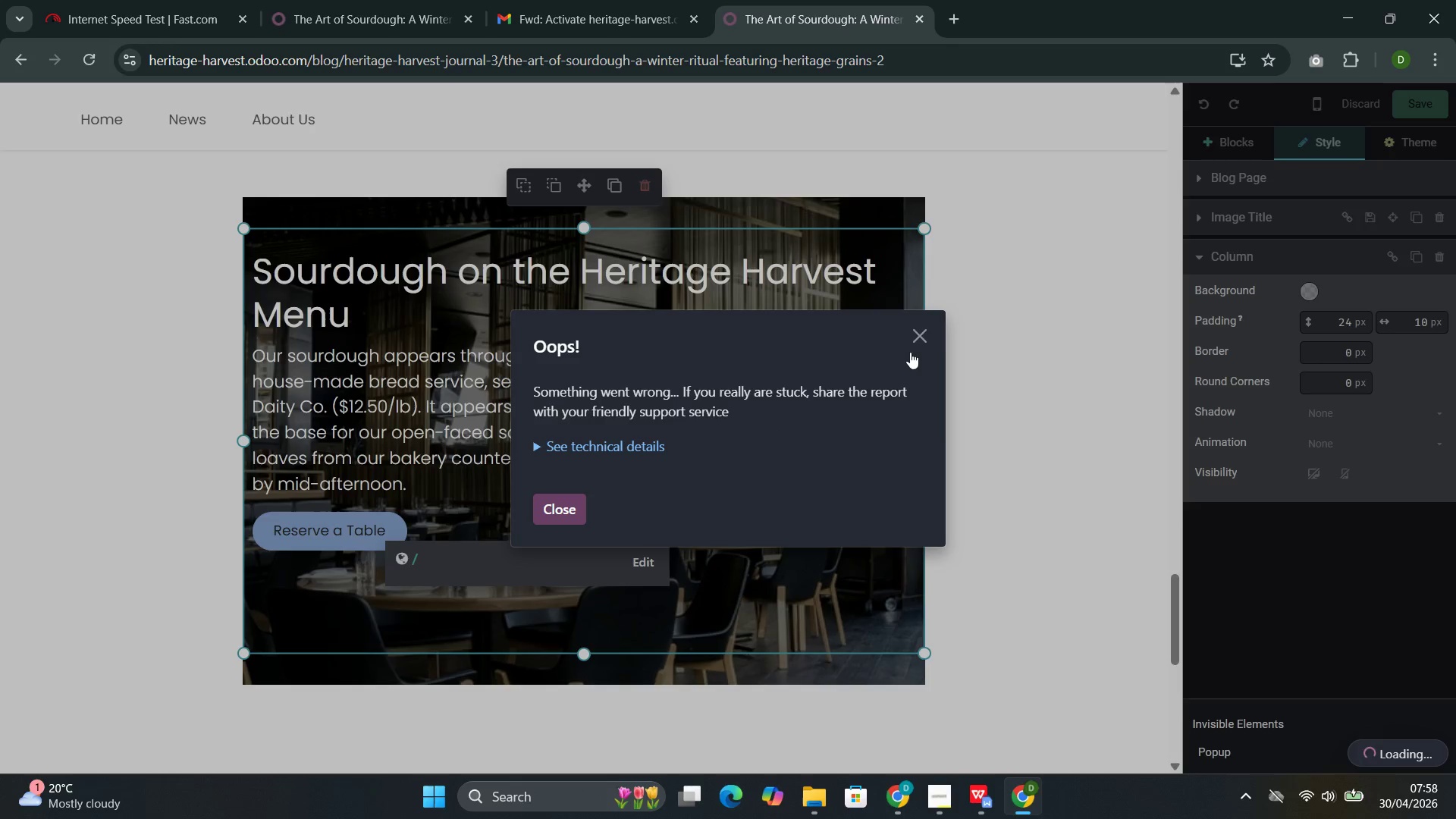 
left_click([926, 337])
 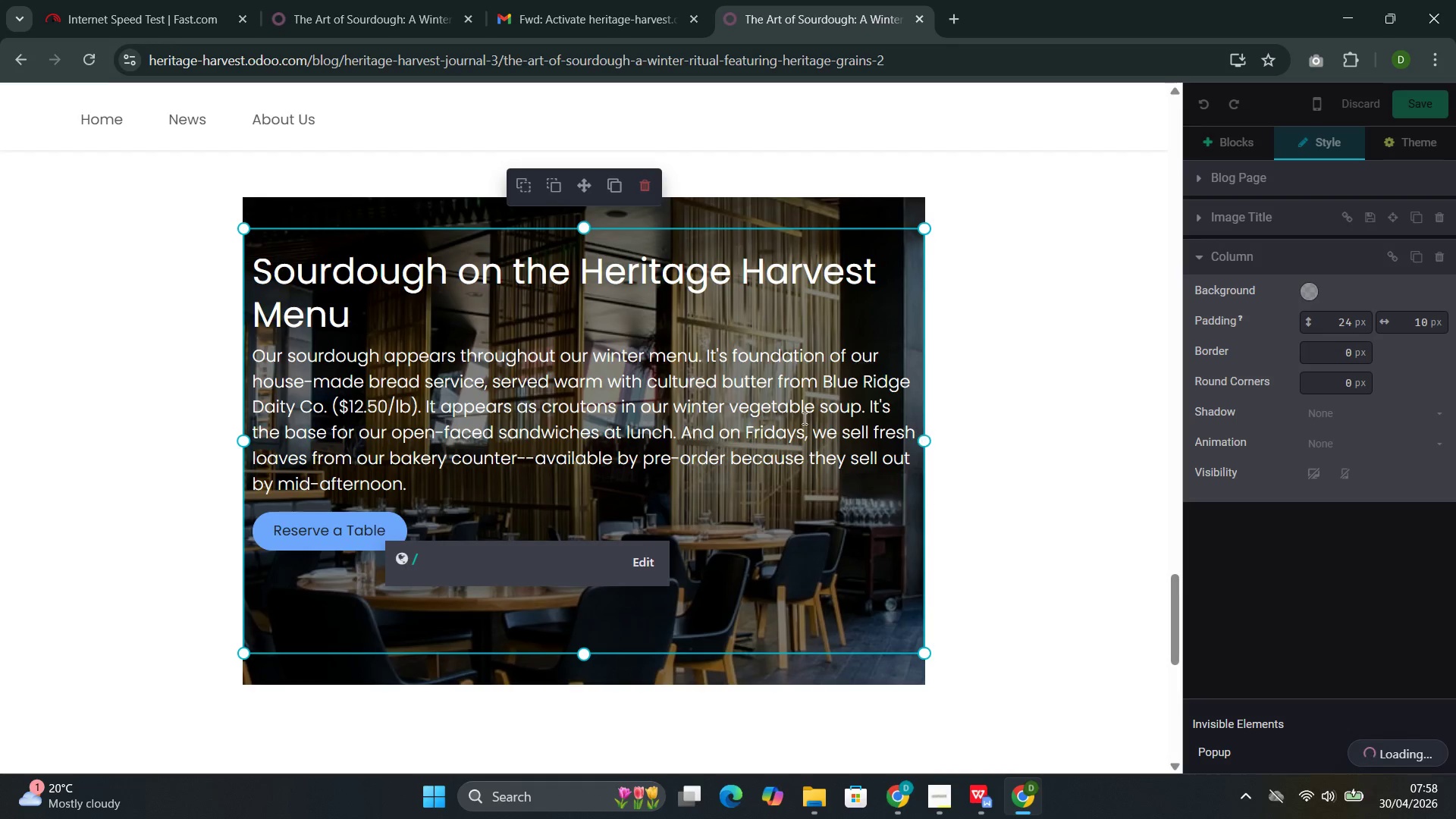 
left_click([696, 535])
 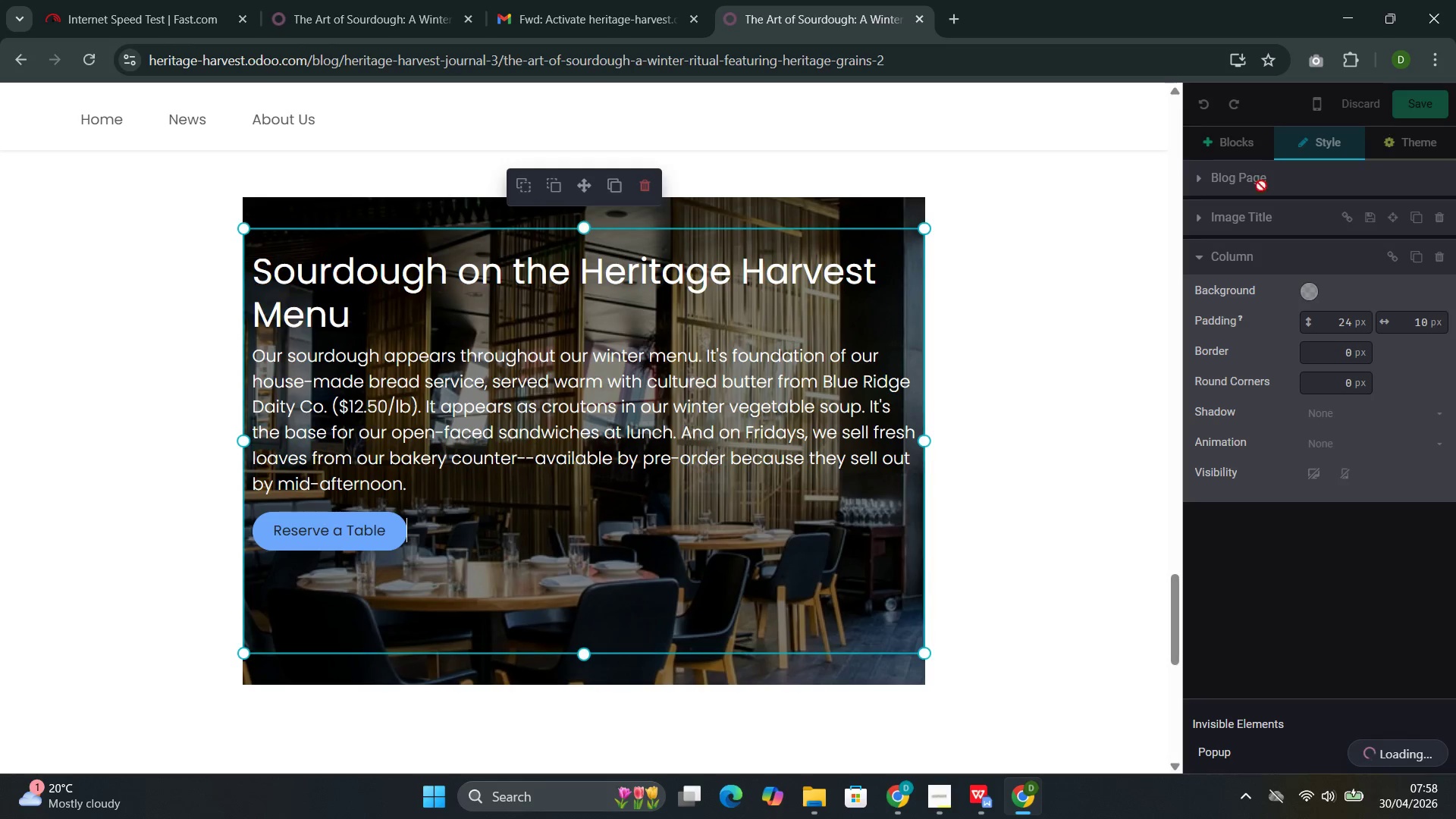 
left_click([1048, 259])
 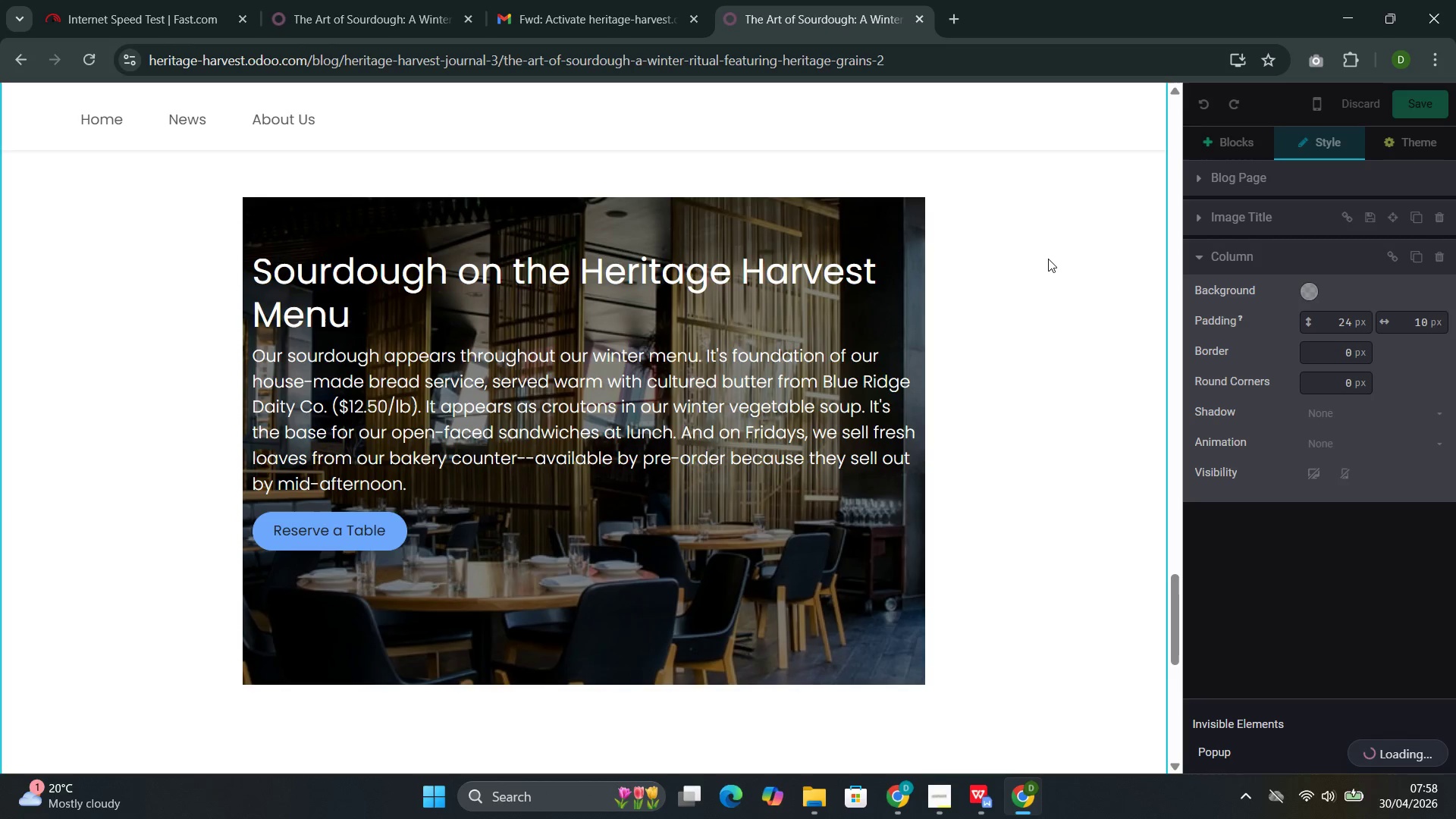 
wait(11.25)
 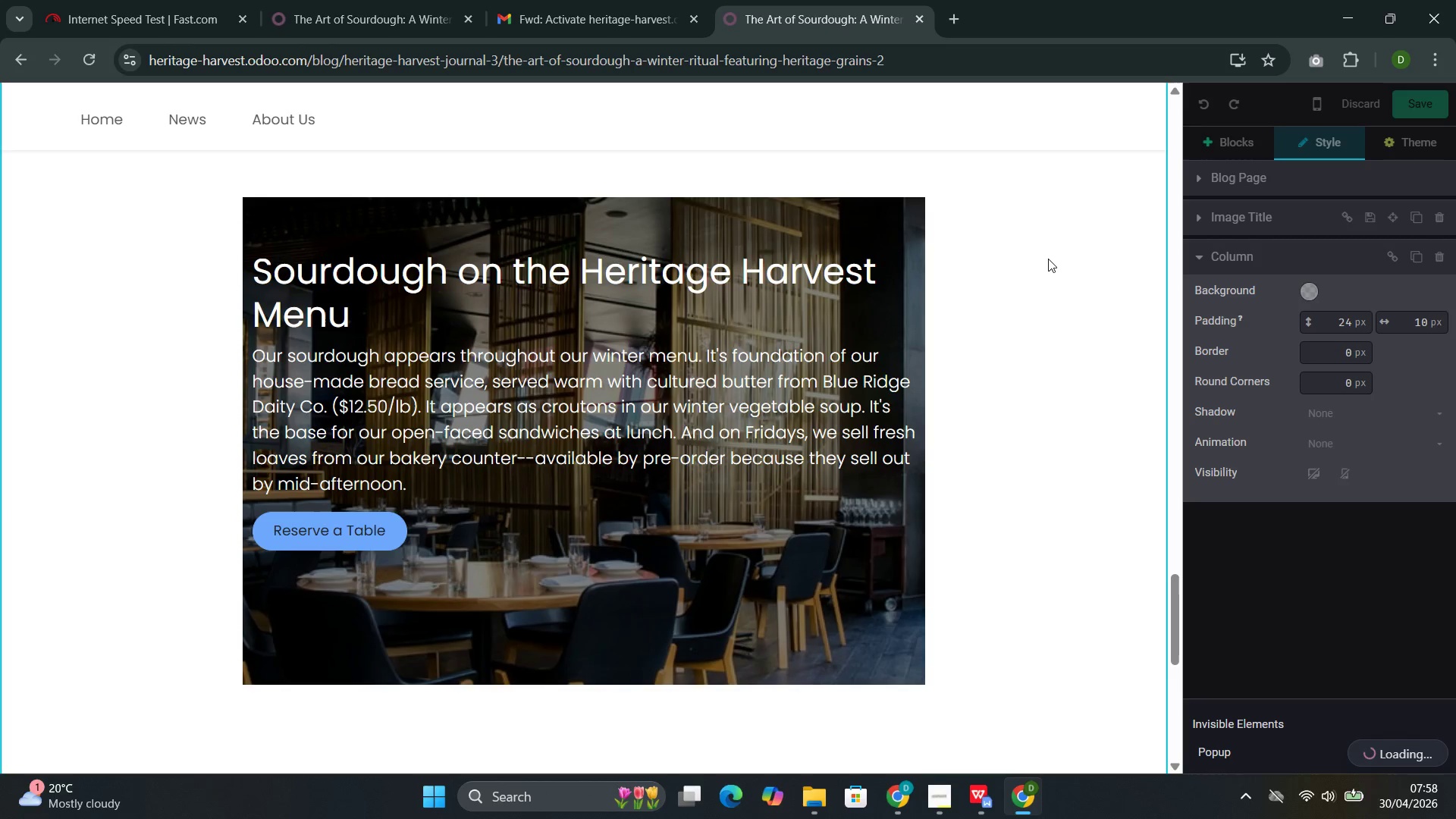 
left_click([899, 739])